 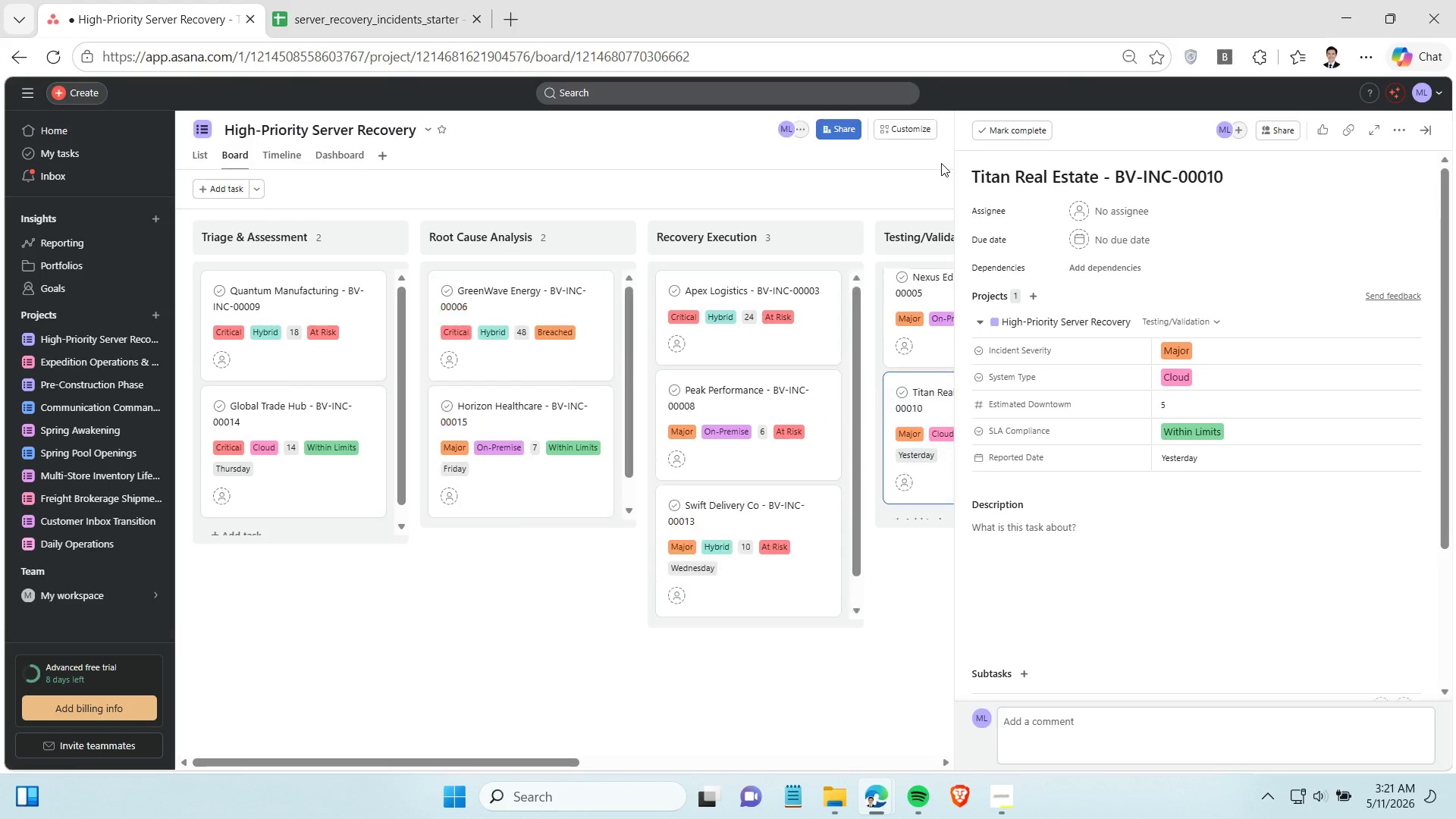 
left_click([1404, 131])
 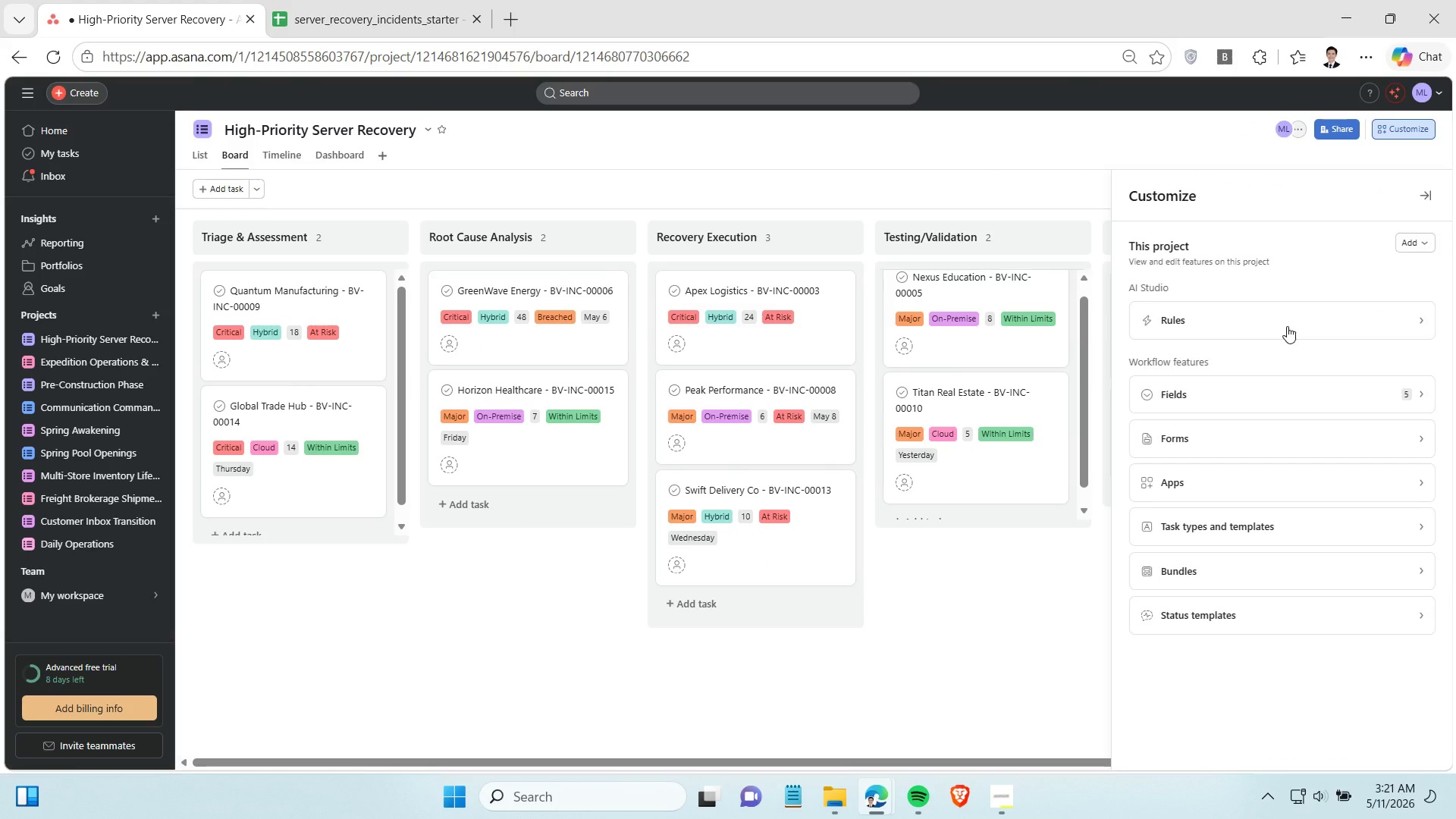 
left_click([1284, 397])
 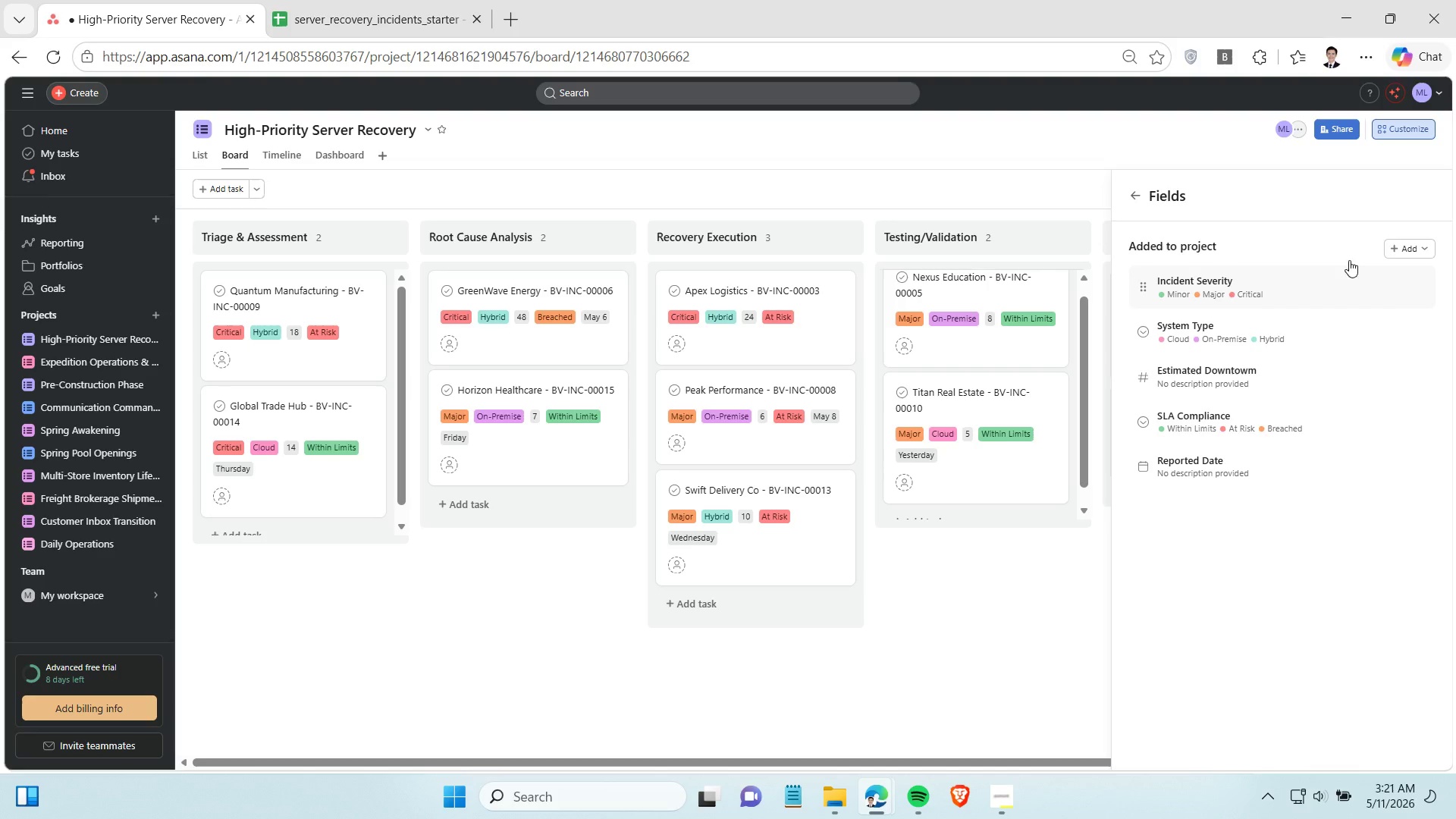 
left_click([1398, 248])
 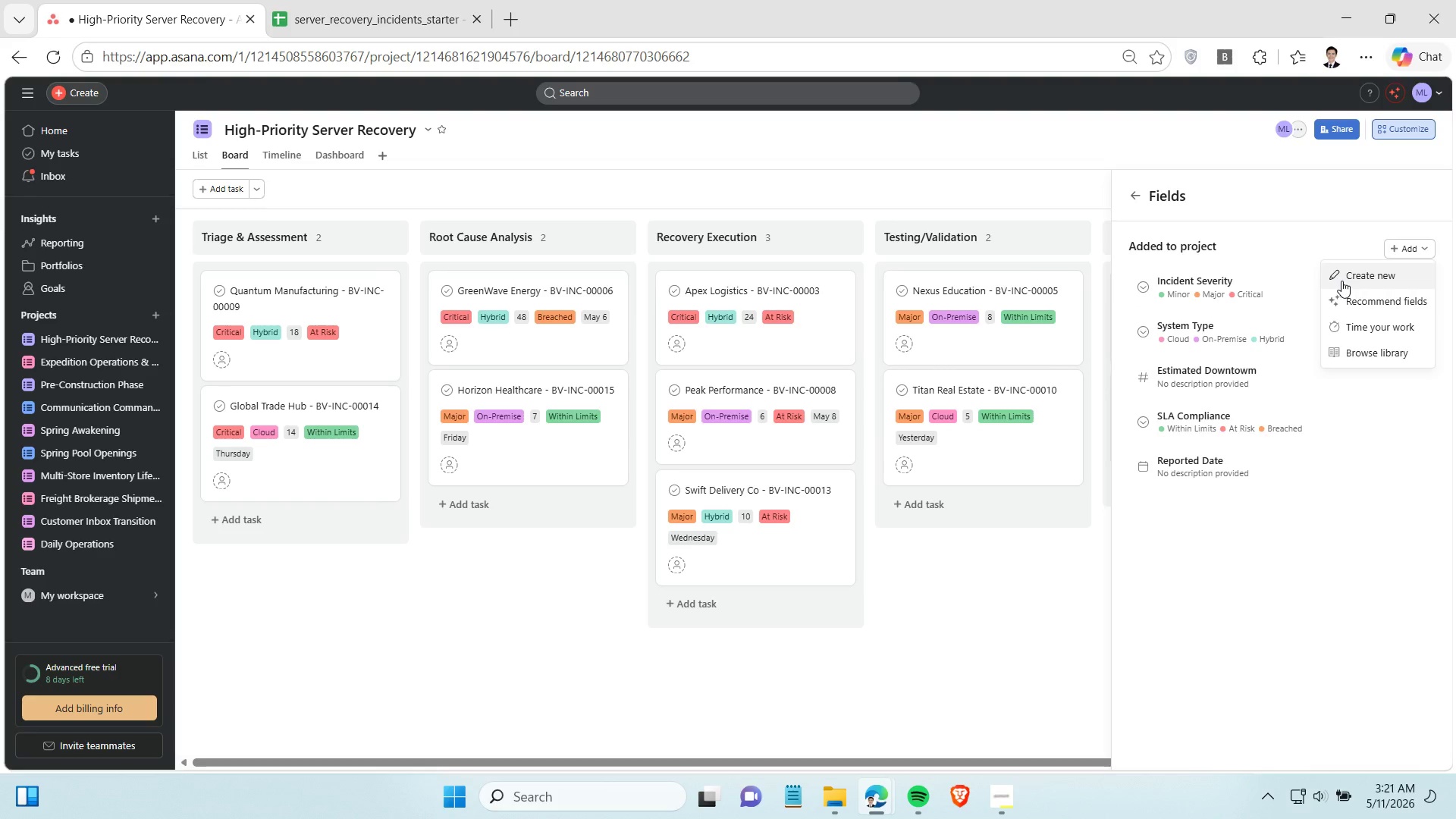 
left_click([1344, 280])
 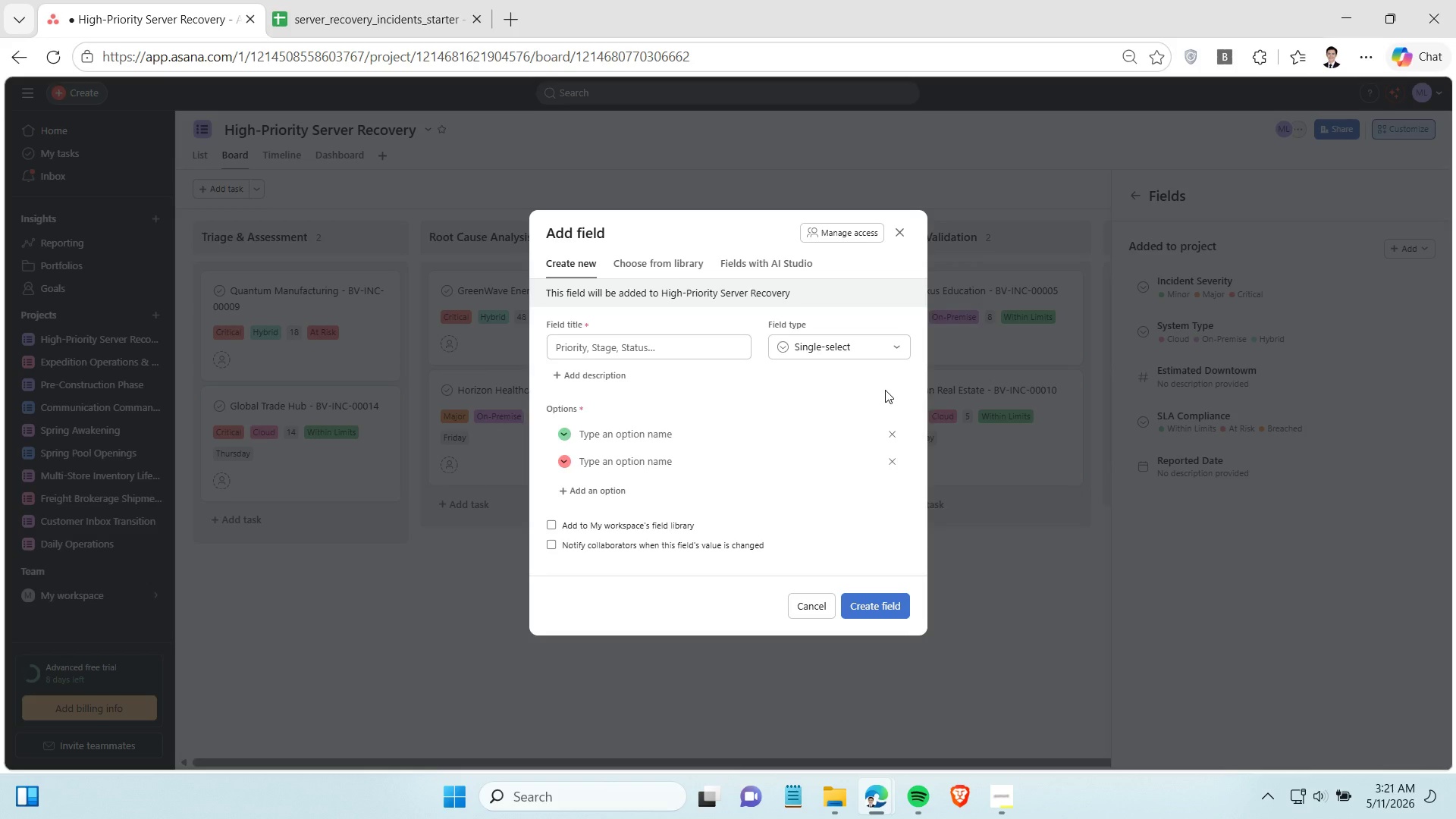 
key(CapsLock)
 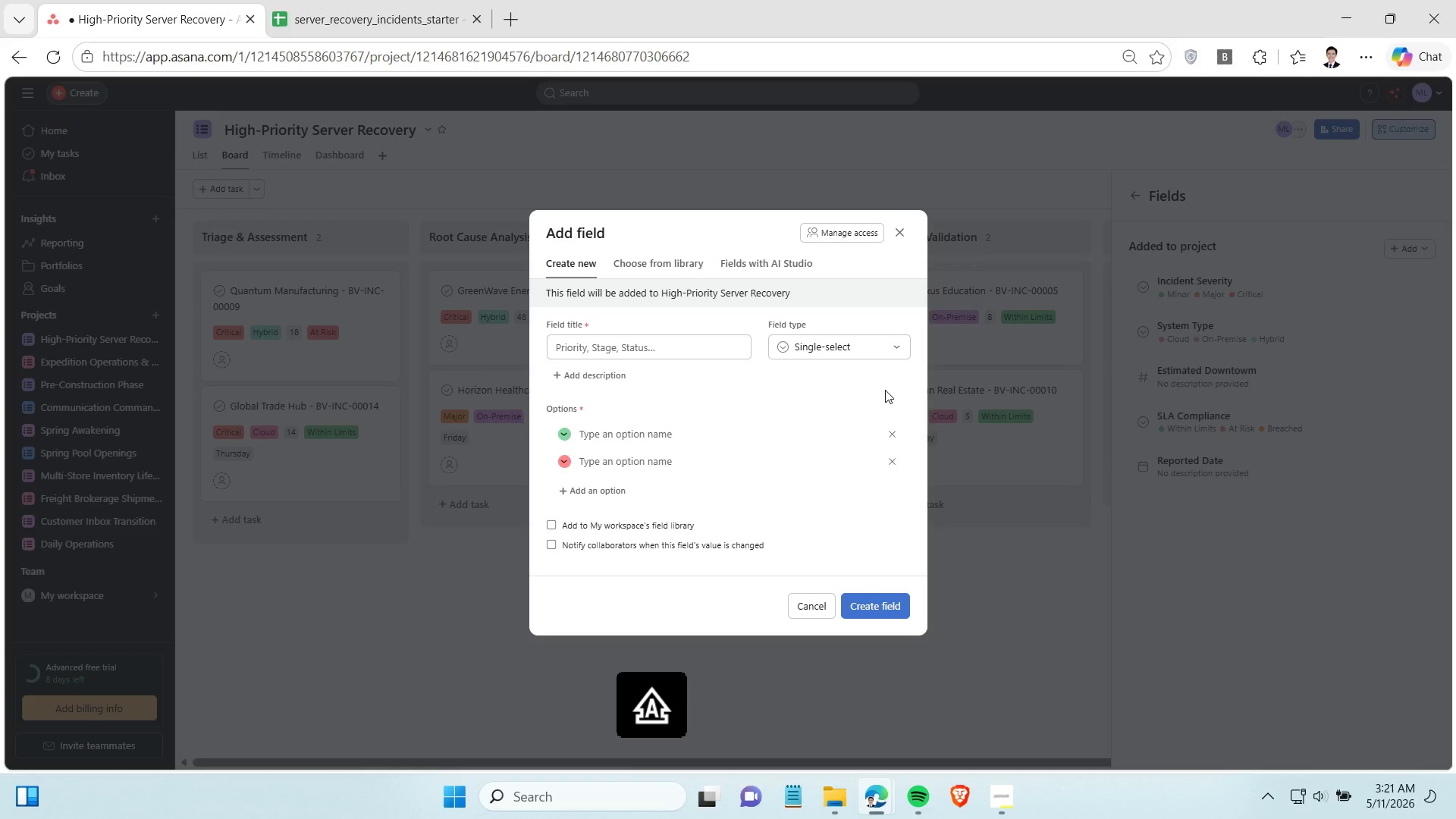 
key(A)
 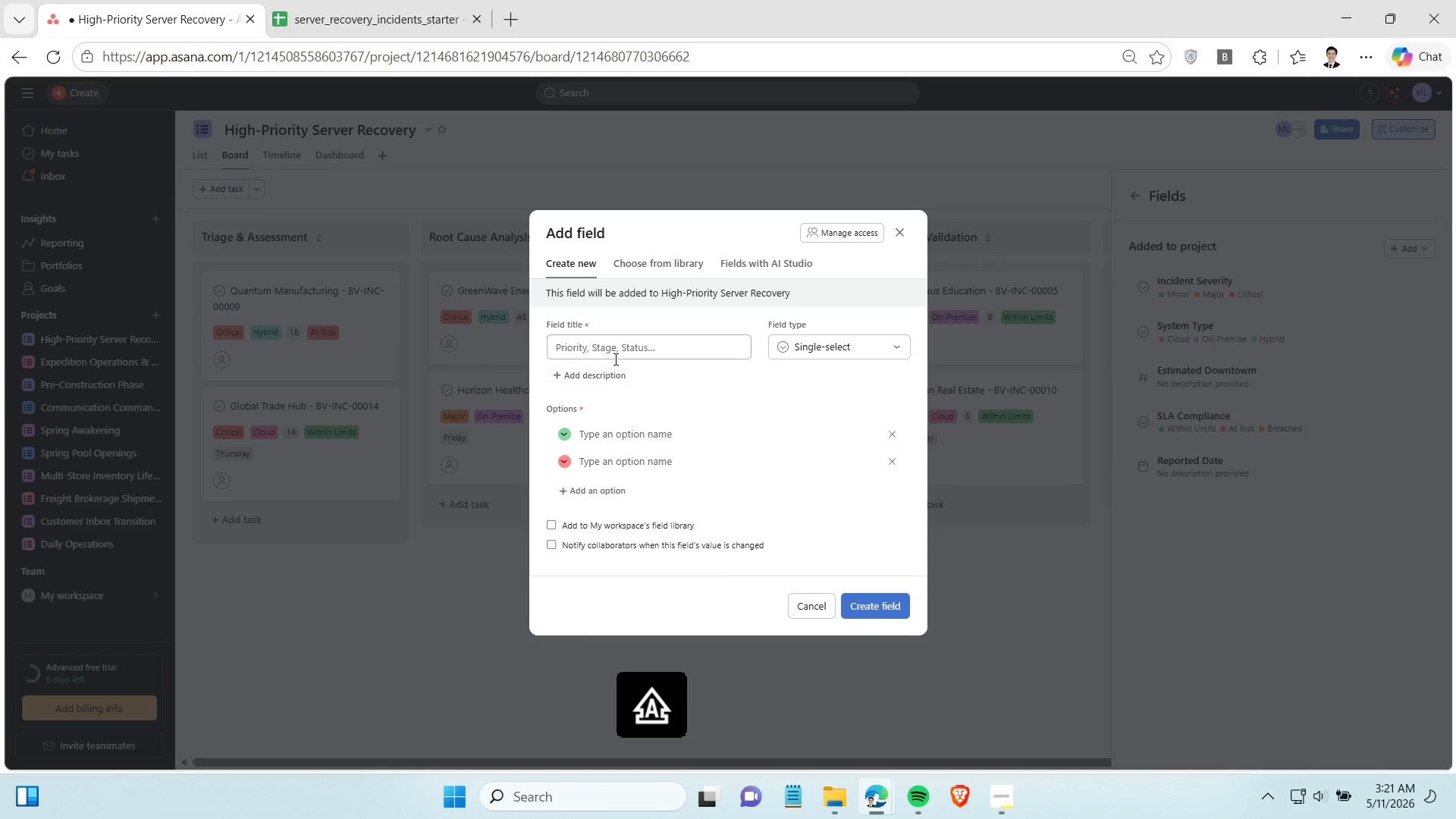 
type(a)
key(Backspace)
type(Assigned Personnel)
 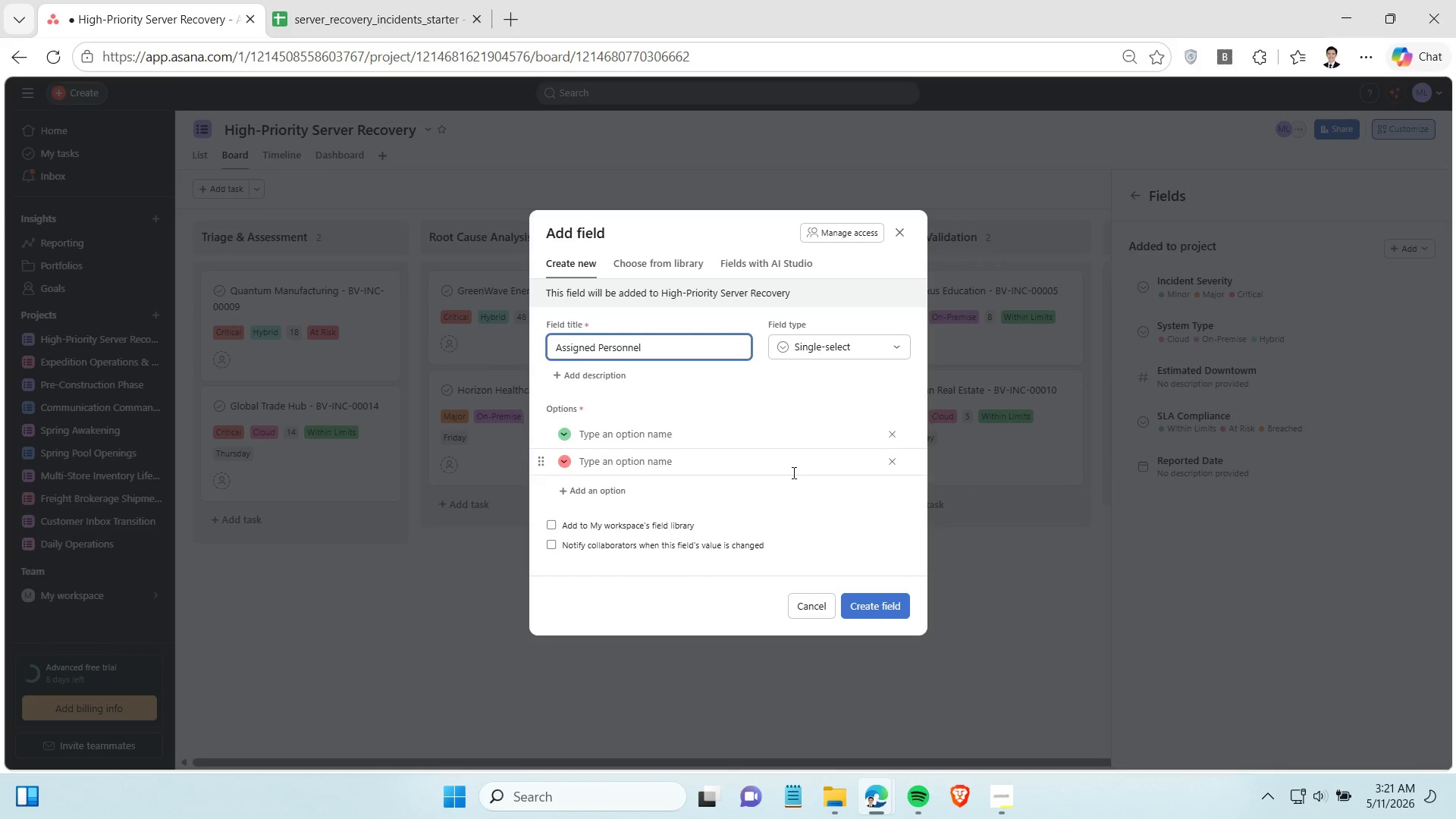 
wait(5.44)
 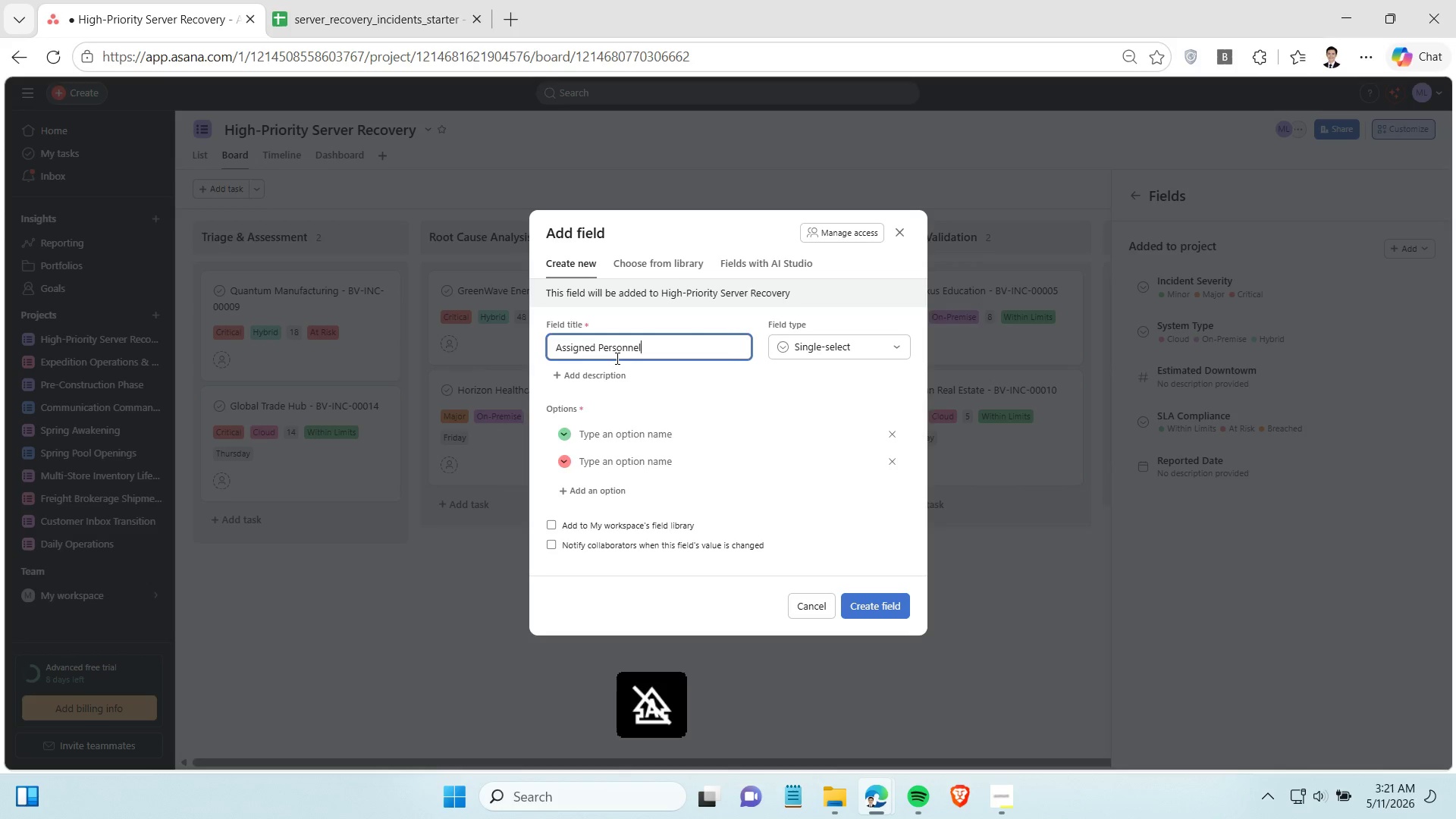 
left_click([890, 461])
 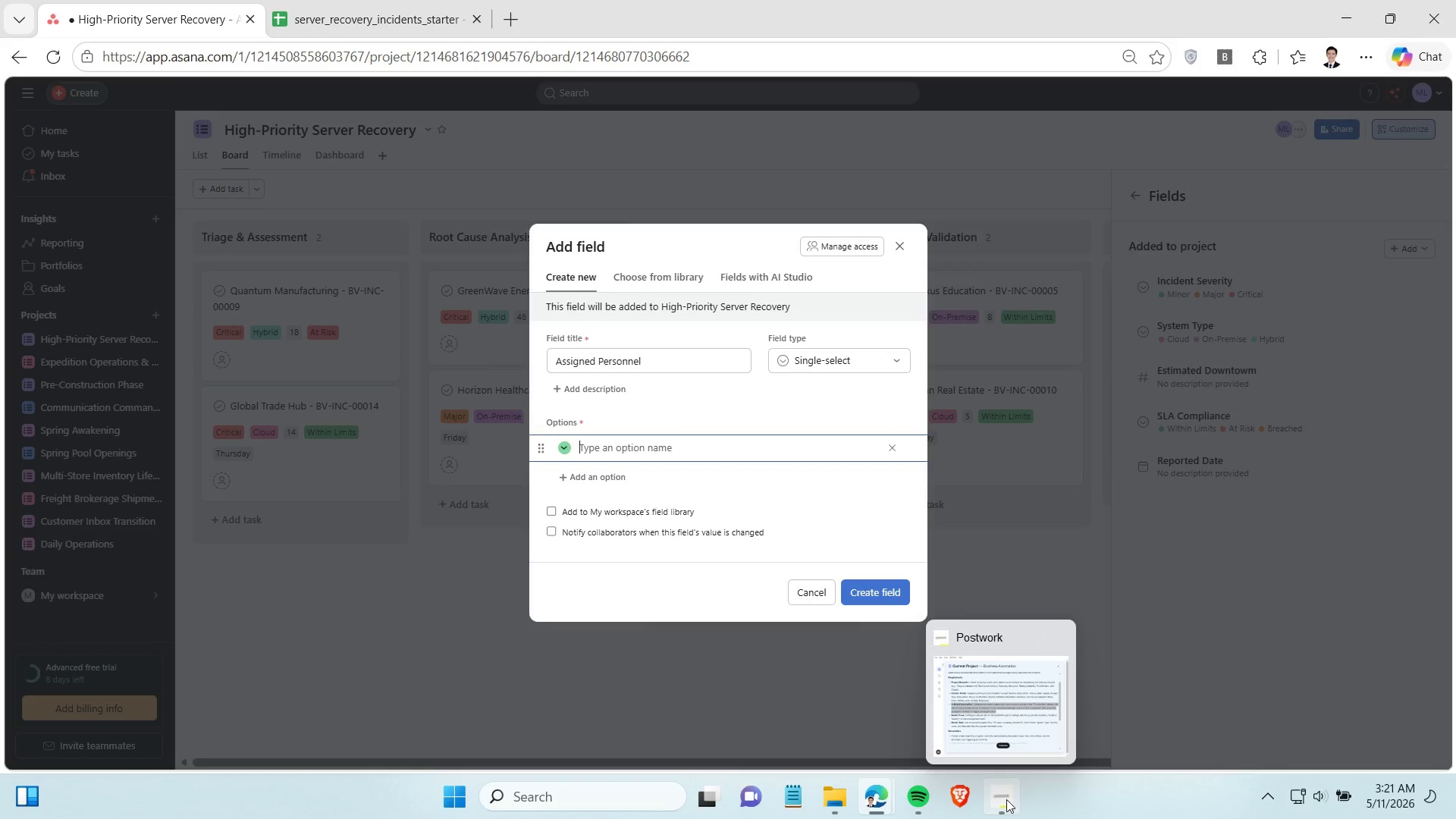 
left_click([1003, 796])